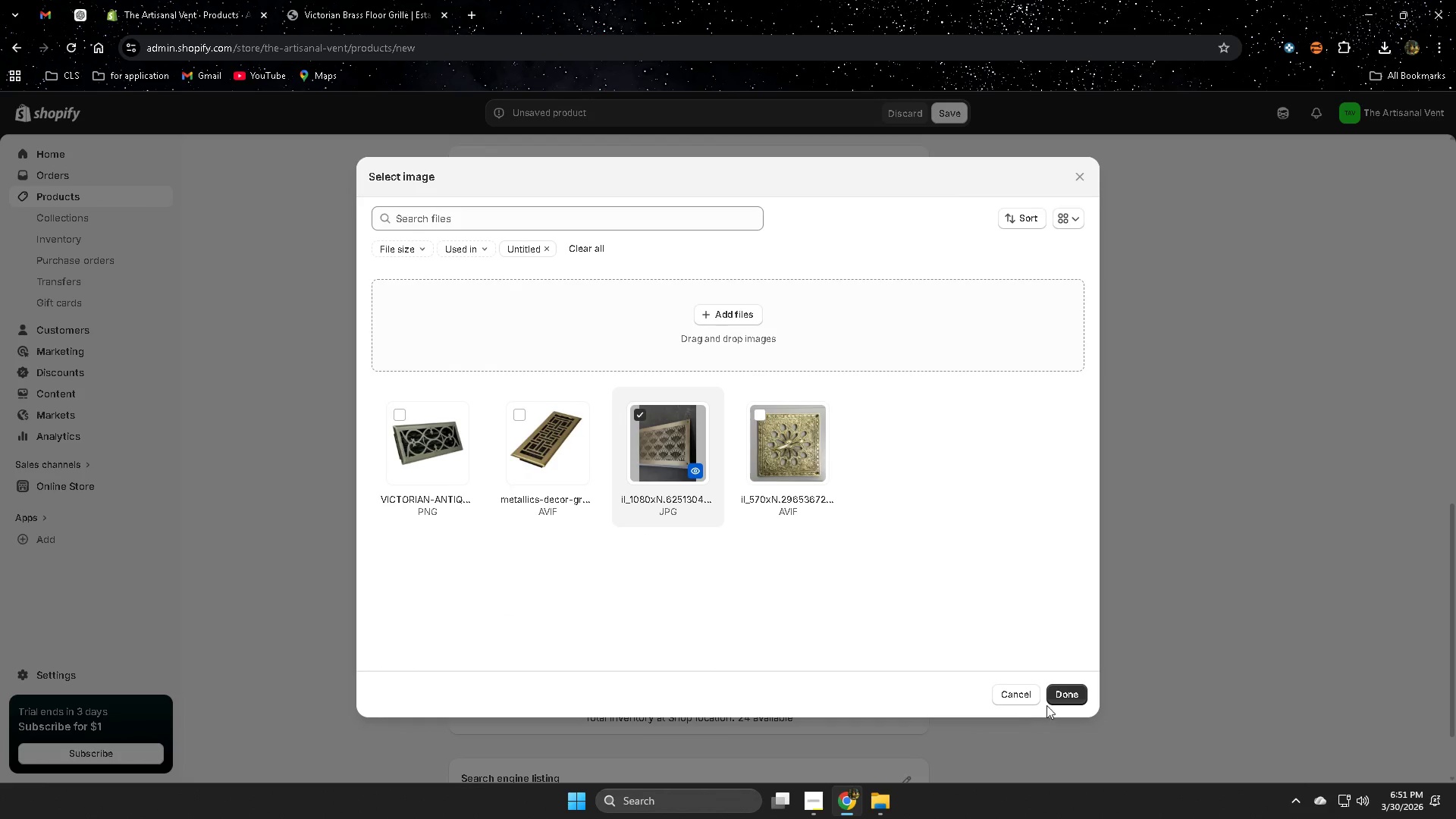 
left_click([1064, 695])
 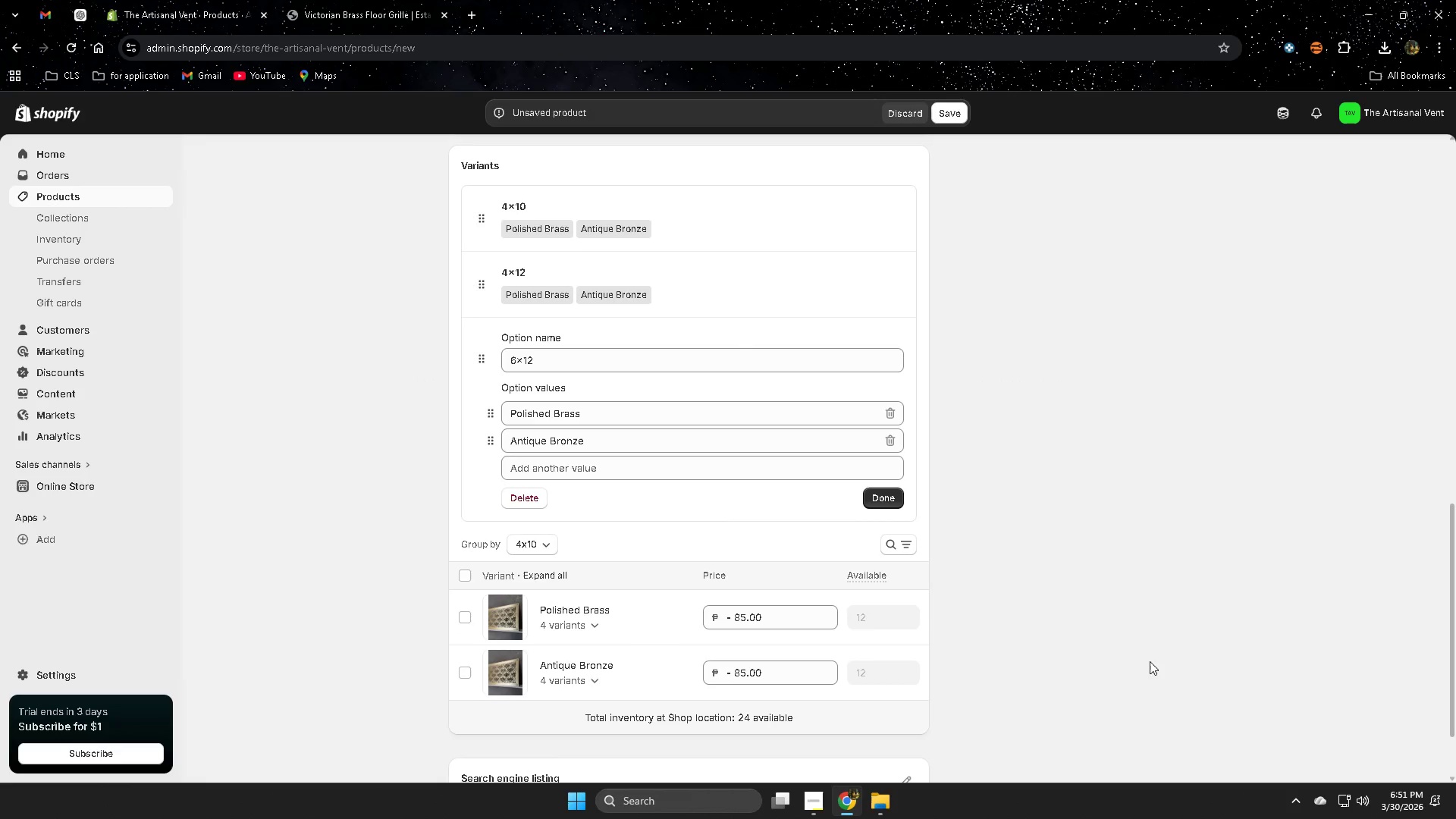 
scroll: coordinate [1170, 642], scroll_direction: down, amount: 1.0
 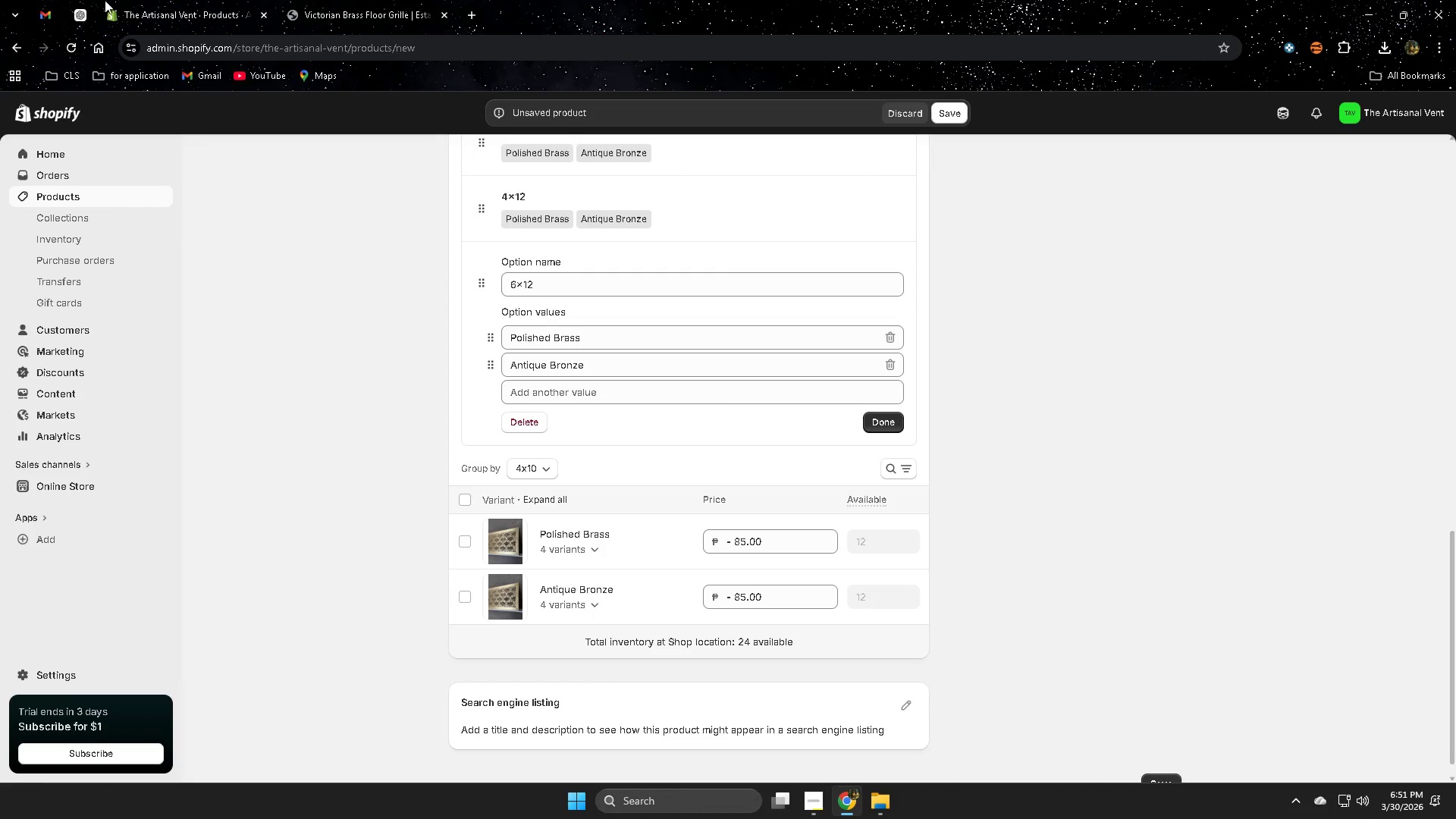 
left_click([87, 10])
 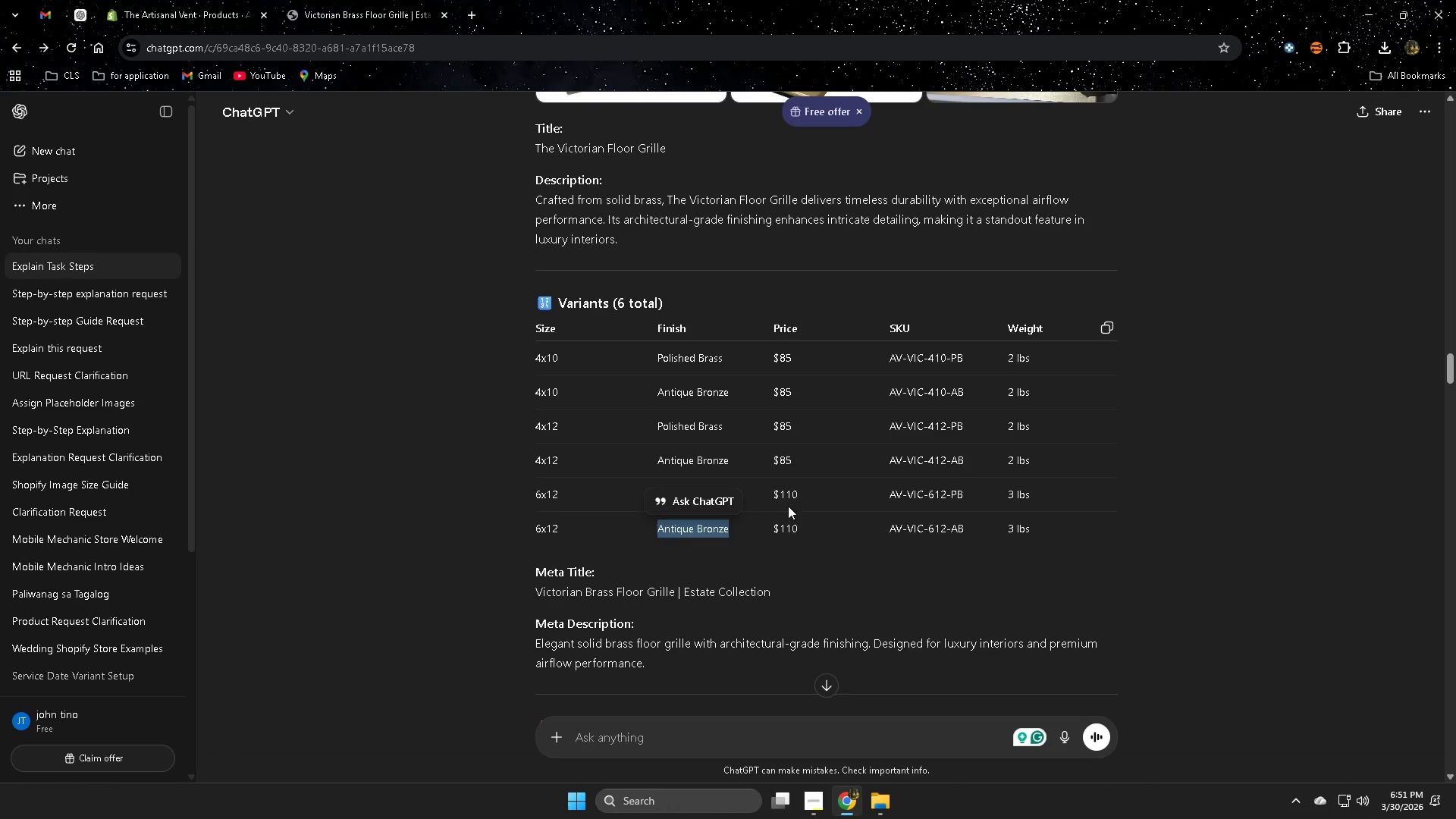 
double_click([788, 497])
 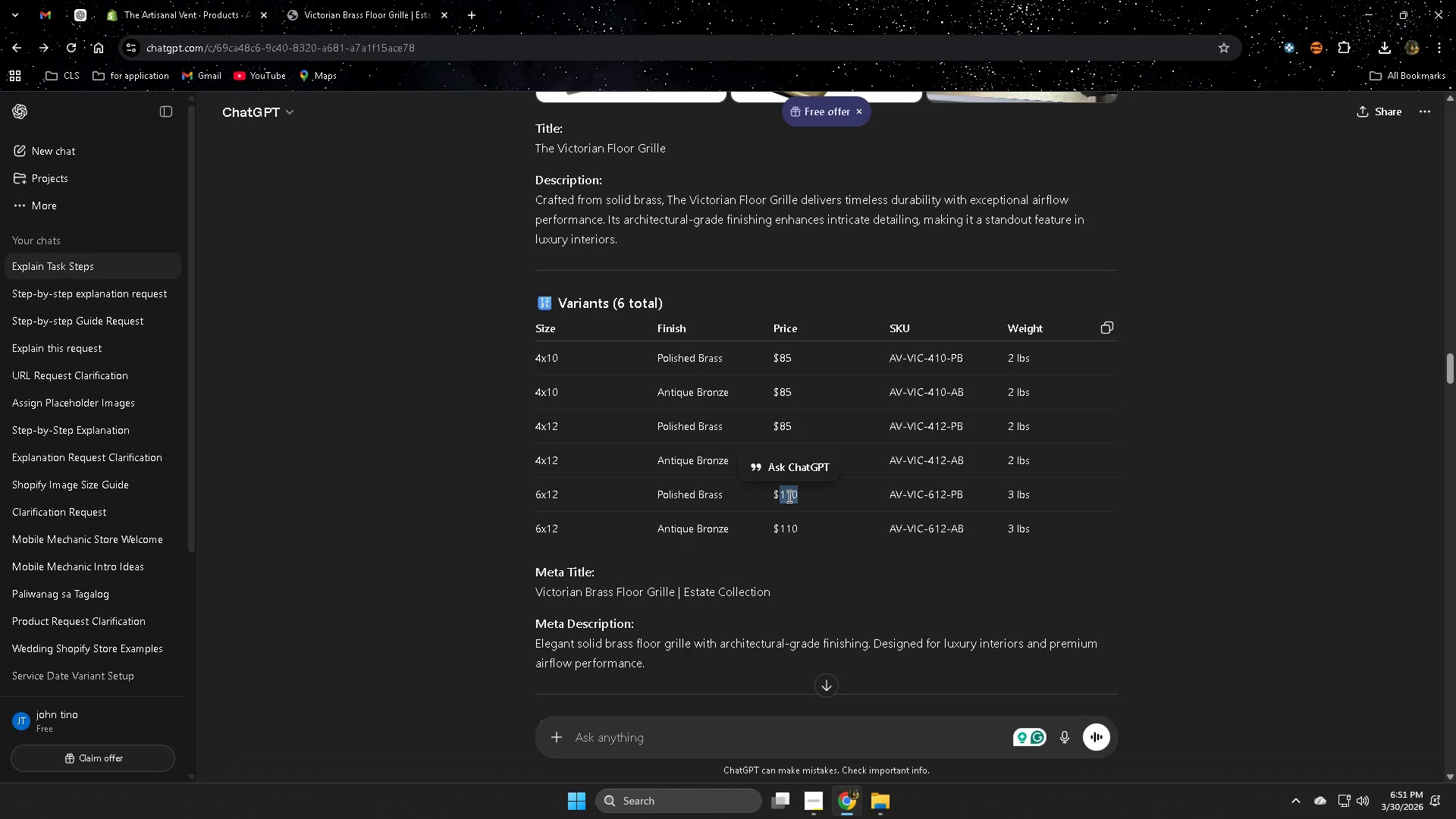 
key(Control+ControlLeft)
 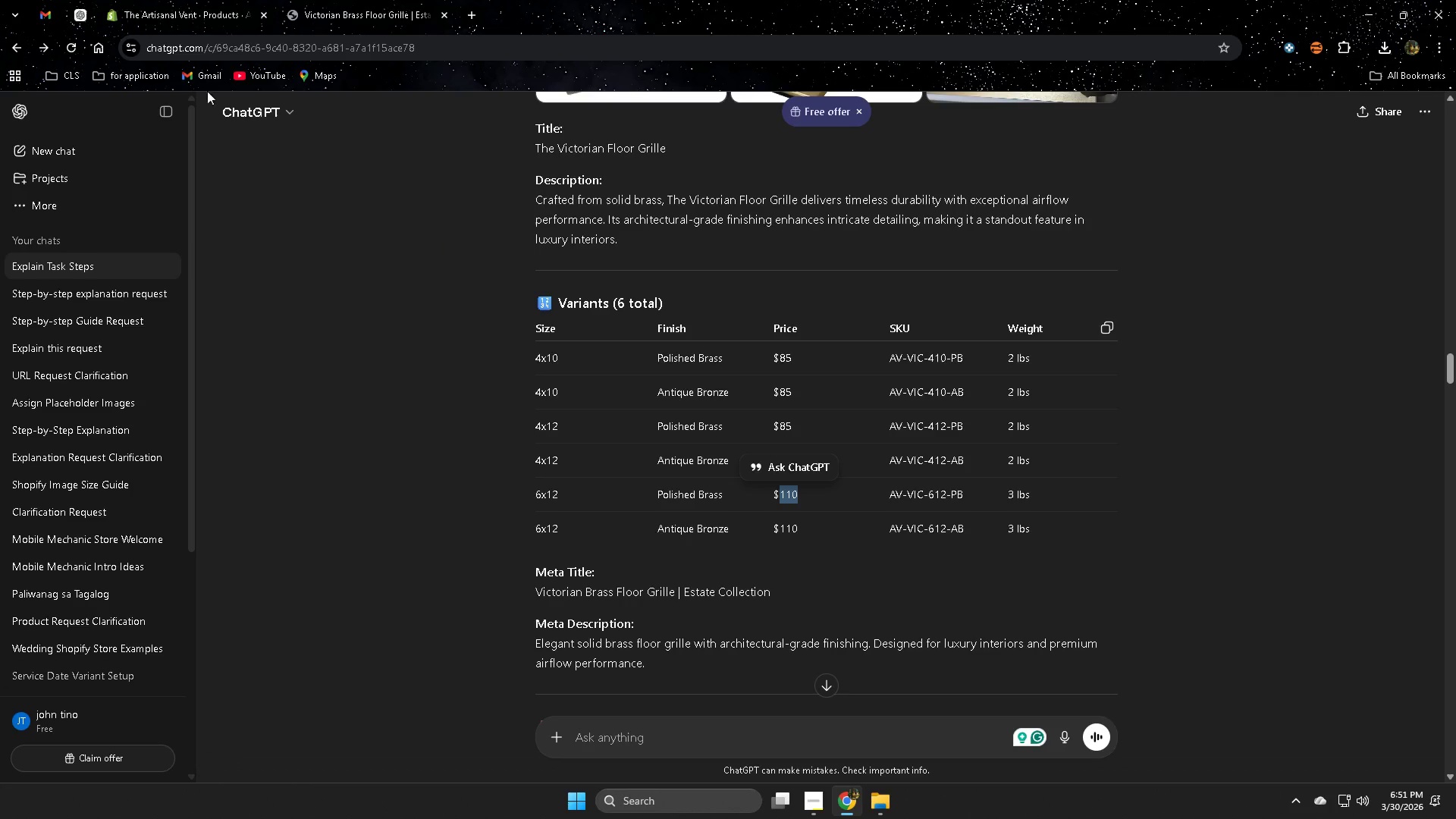 
key(Control+C)
 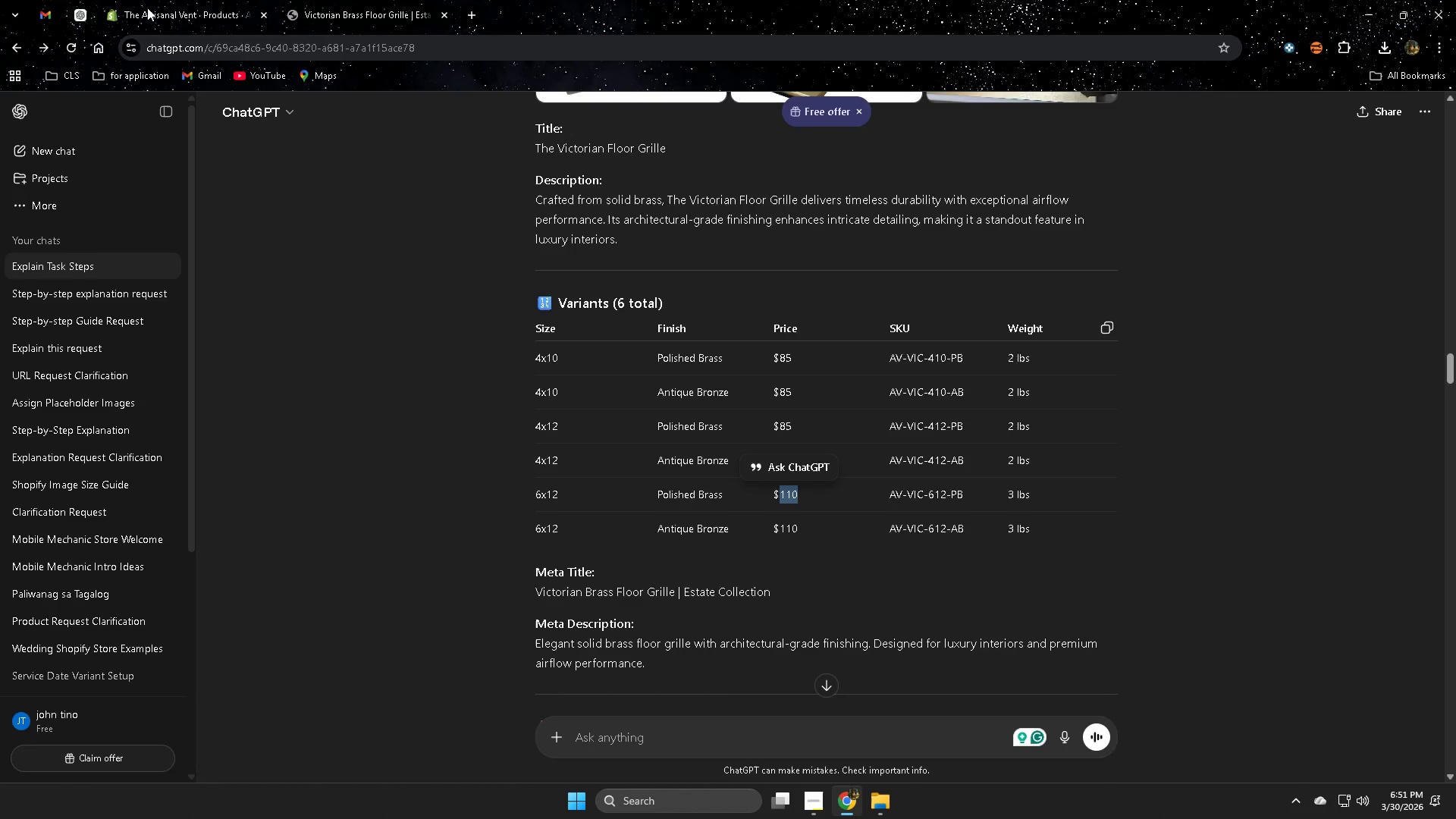 
left_click([147, 7])
 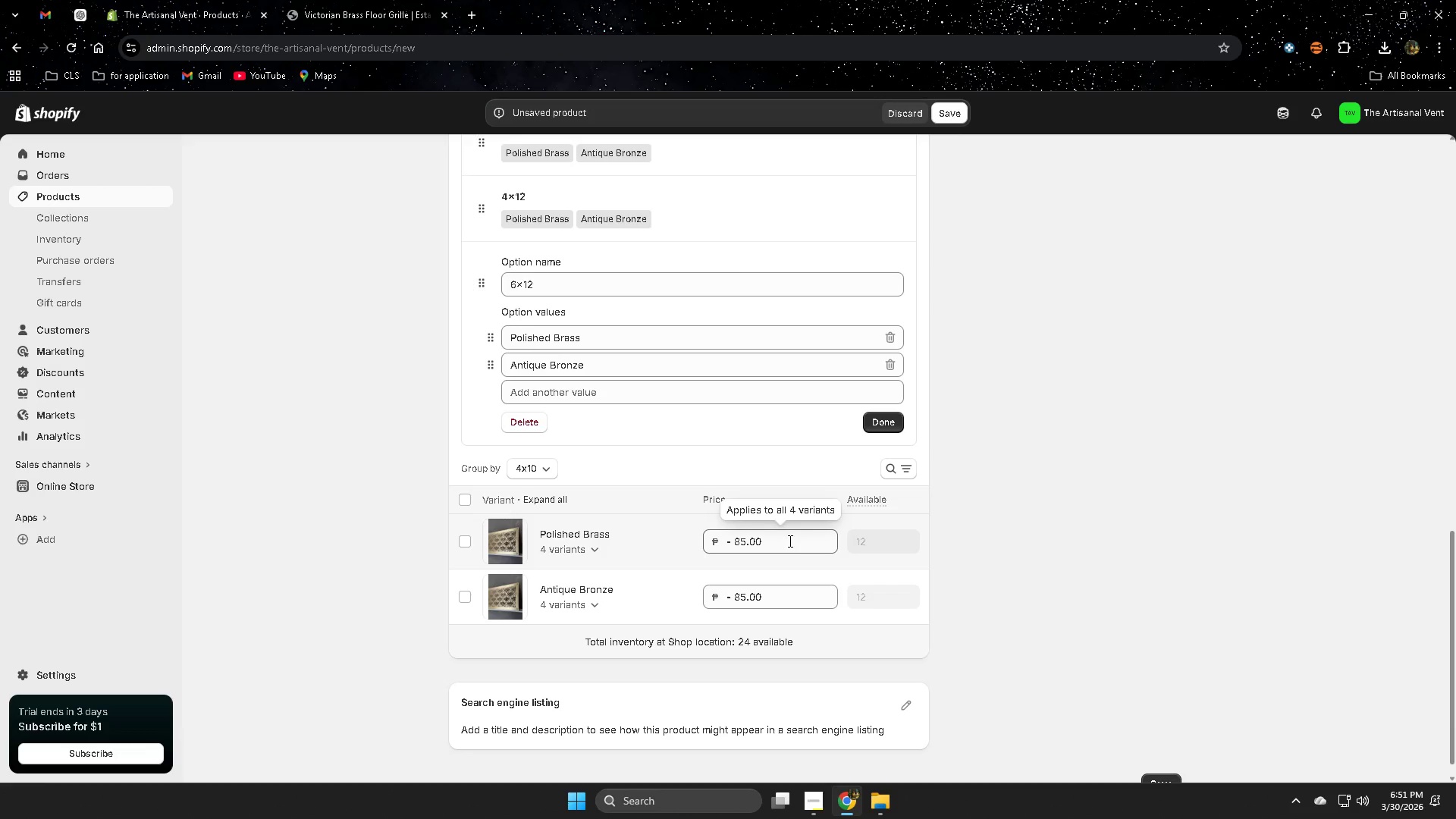 
double_click([784, 545])
 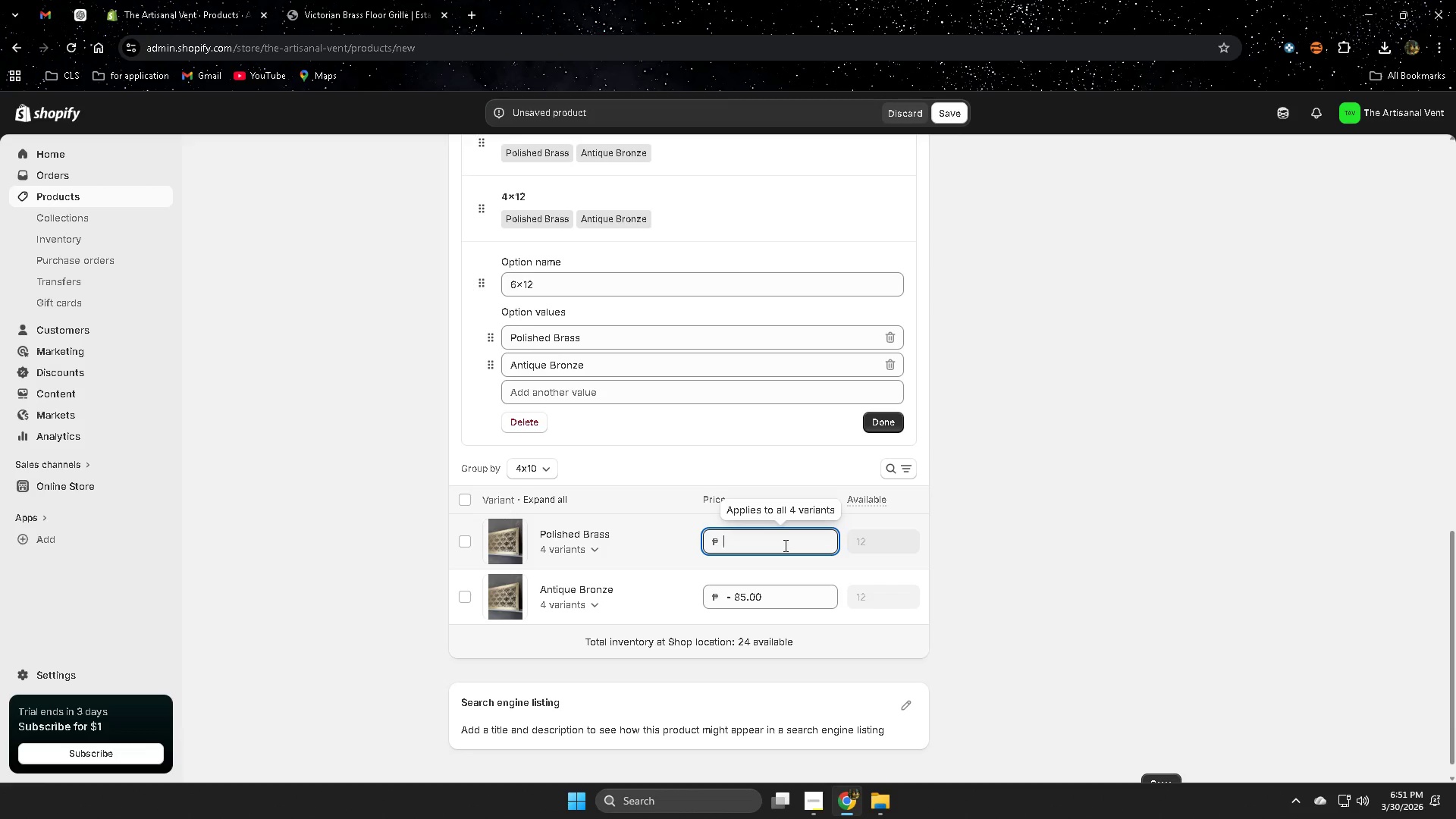 
key(Control+ControlLeft)
 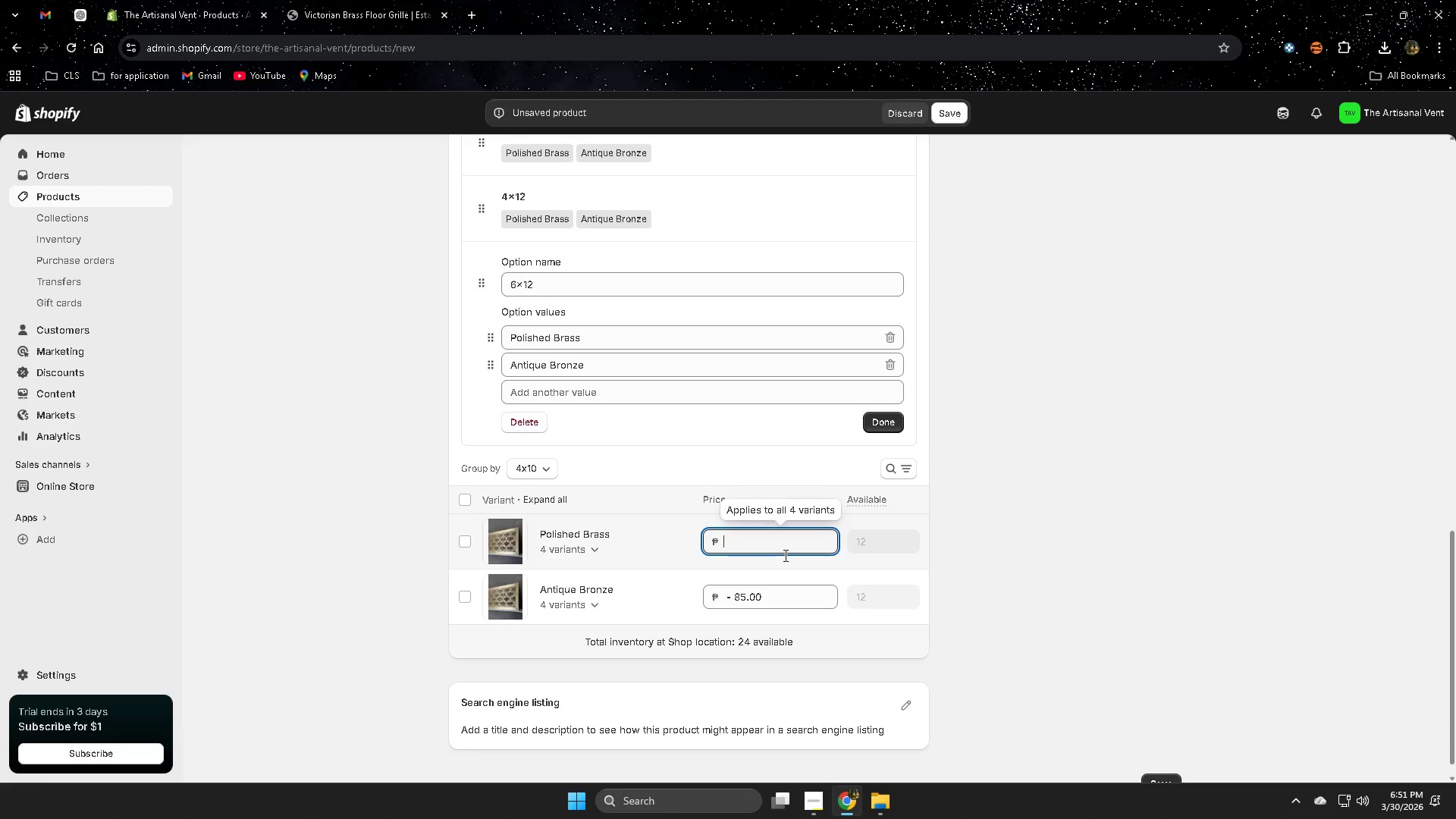 
key(Control+V)
 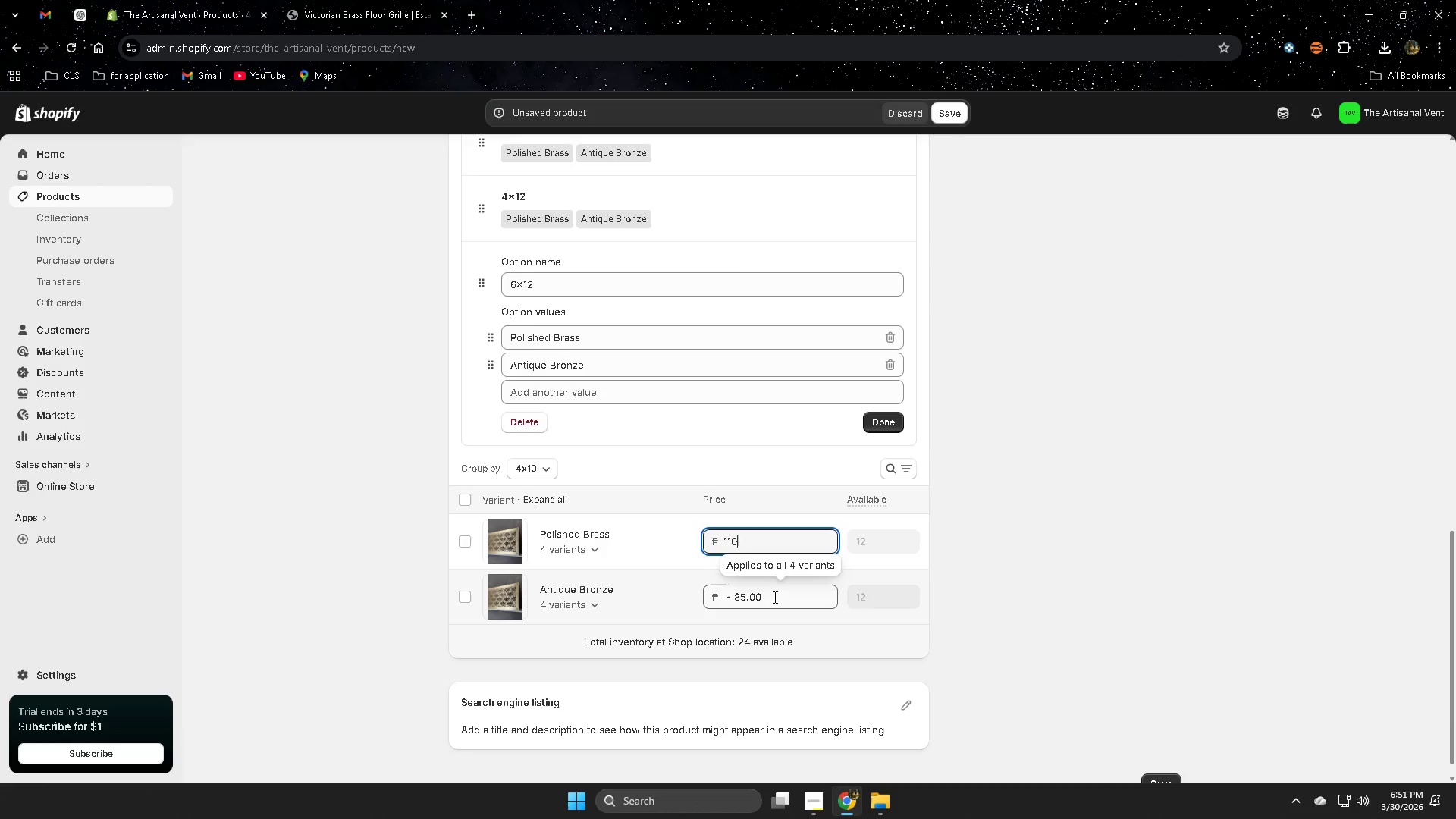 
double_click([773, 597])
 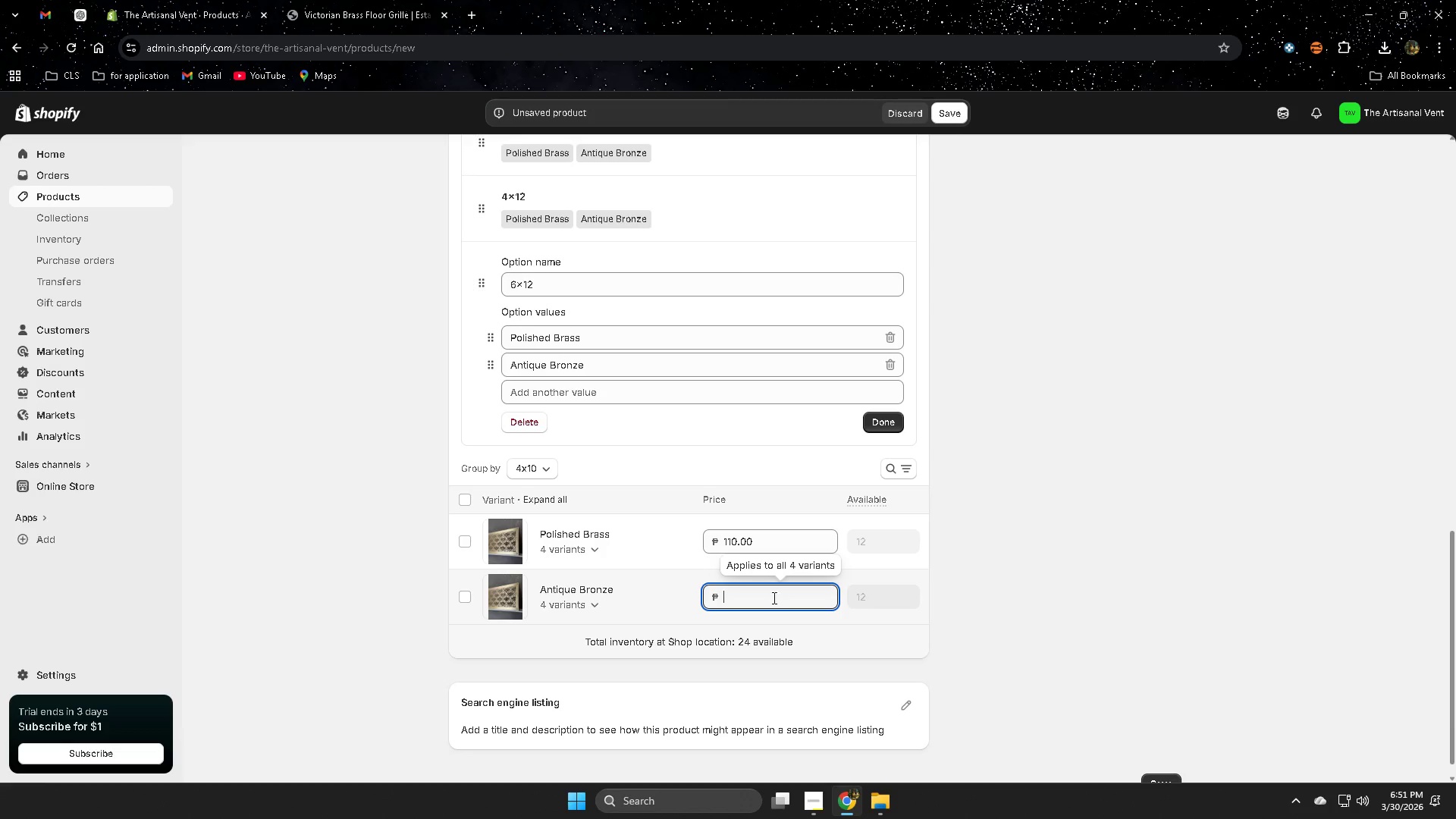 
key(Control+ControlLeft)
 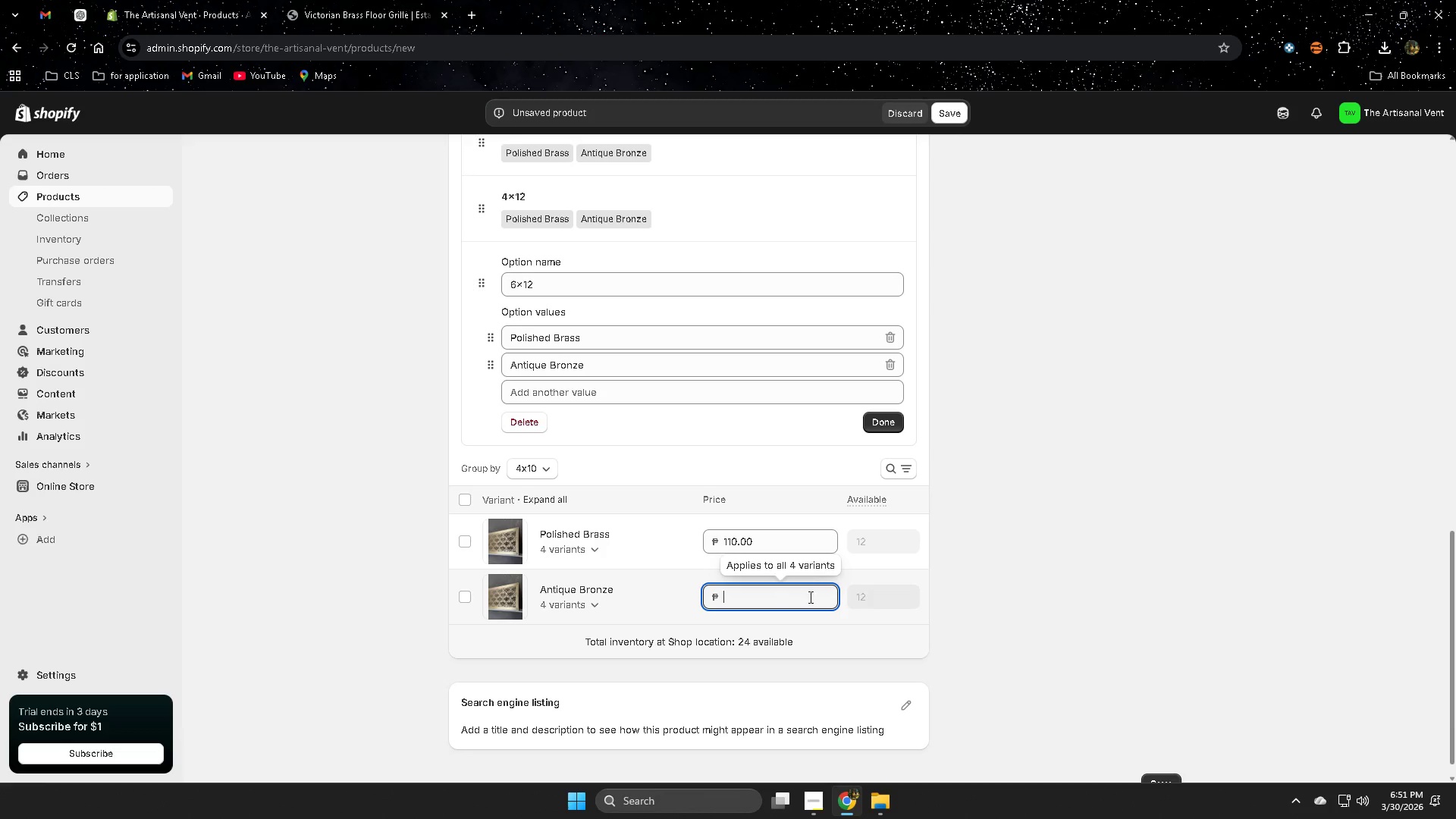 
key(Control+V)
 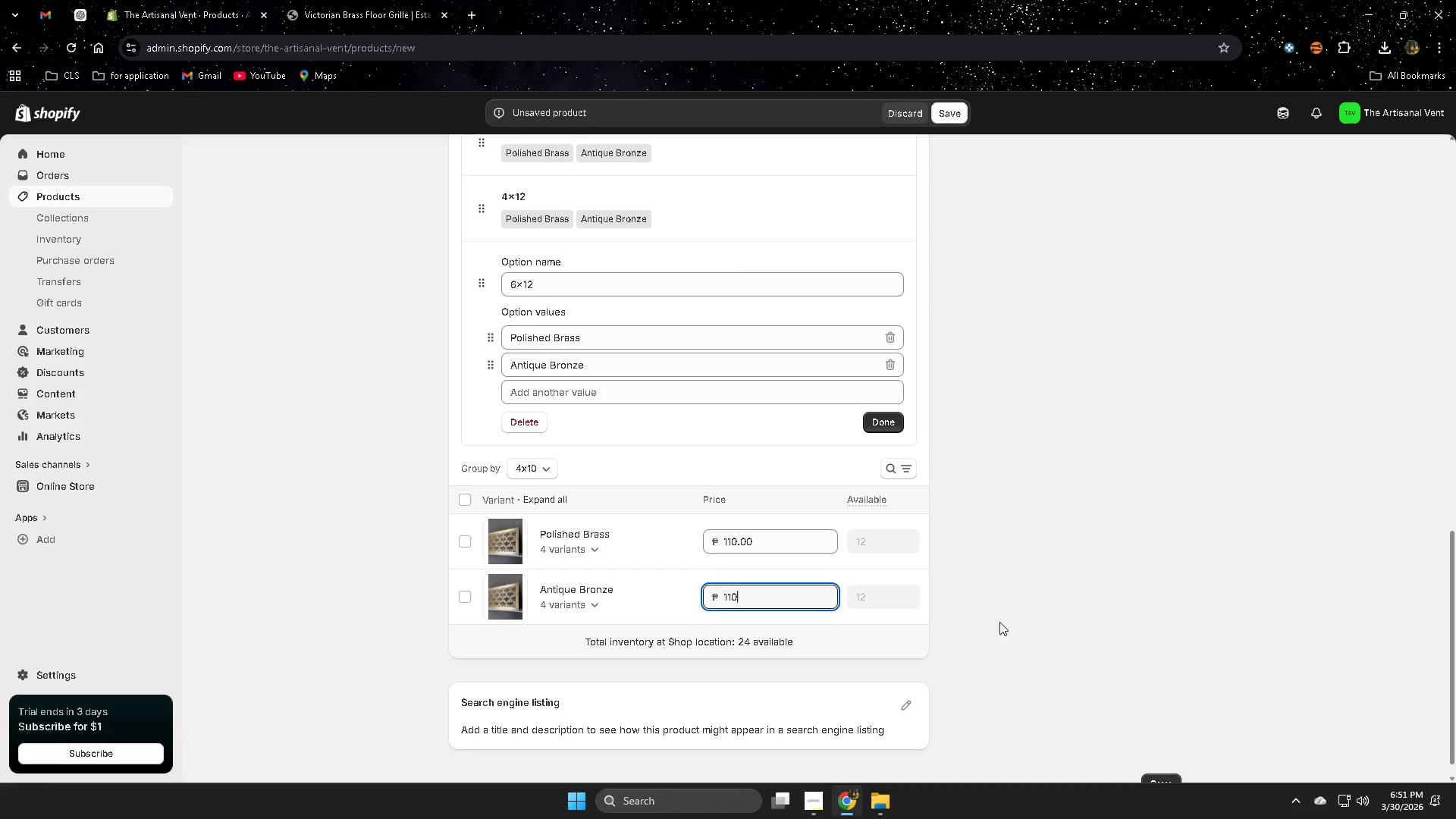 
left_click([1063, 628])
 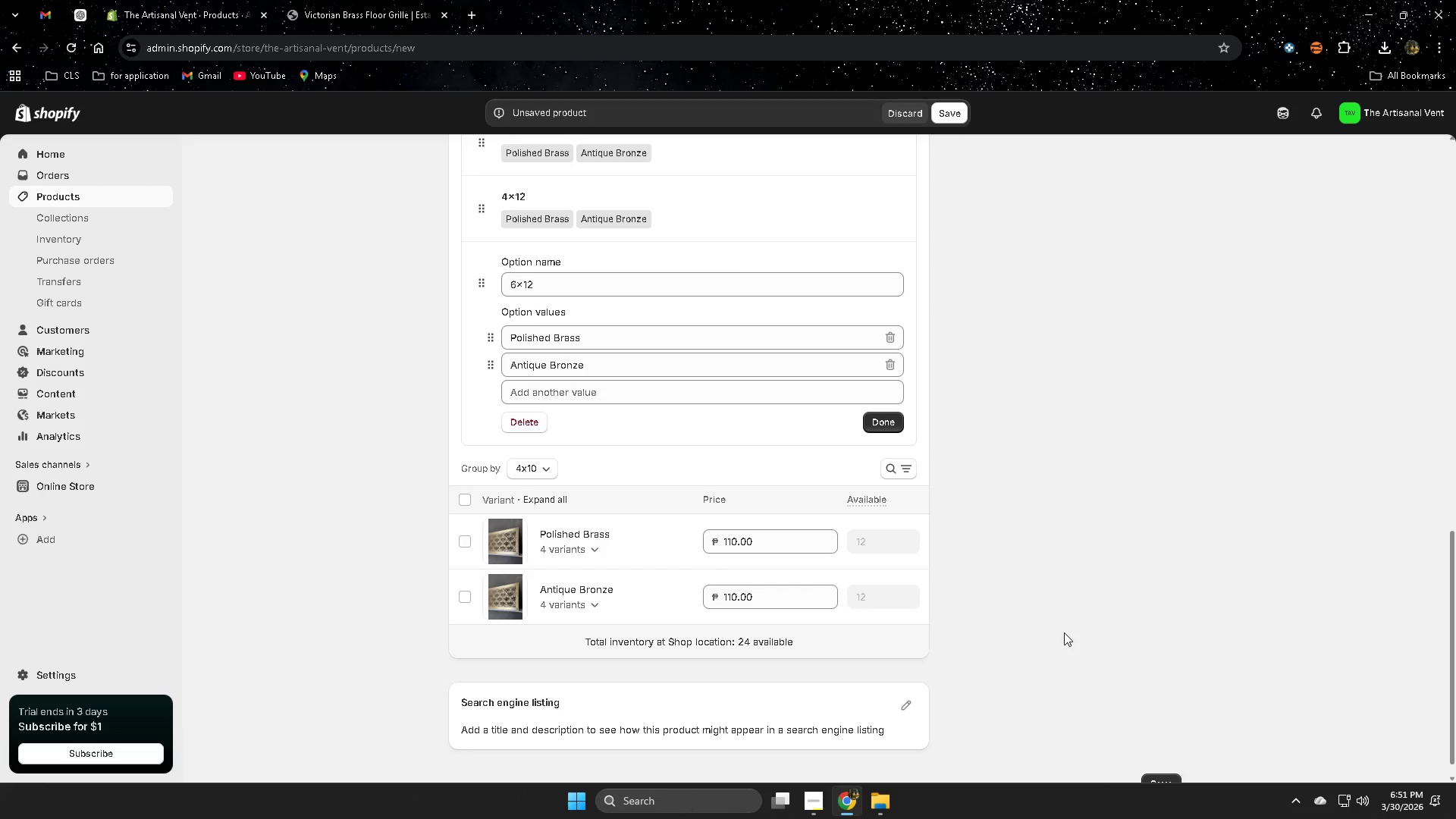 
scroll: coordinate [1062, 635], scroll_direction: down, amount: 3.0
 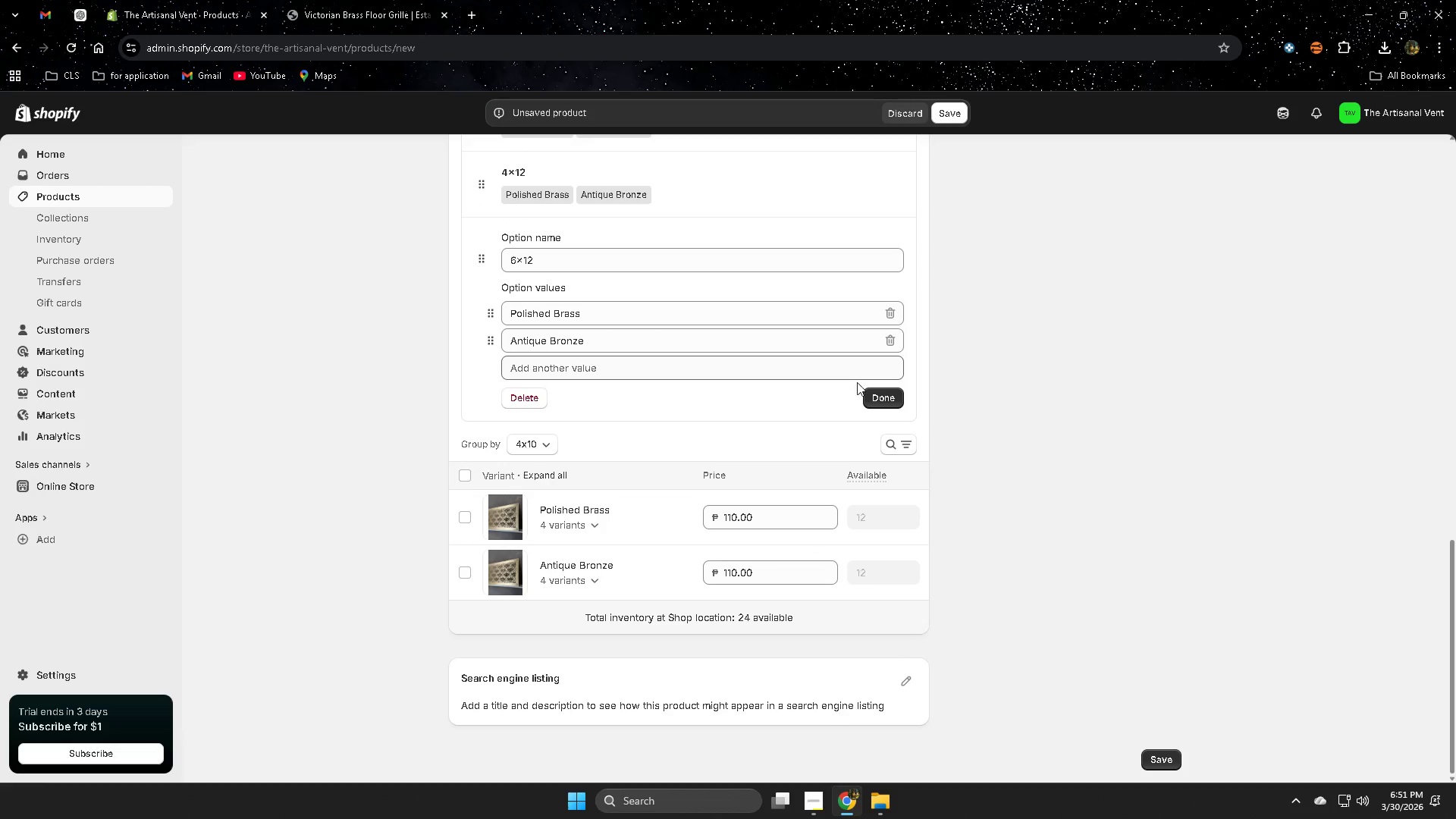 
left_click([880, 400])
 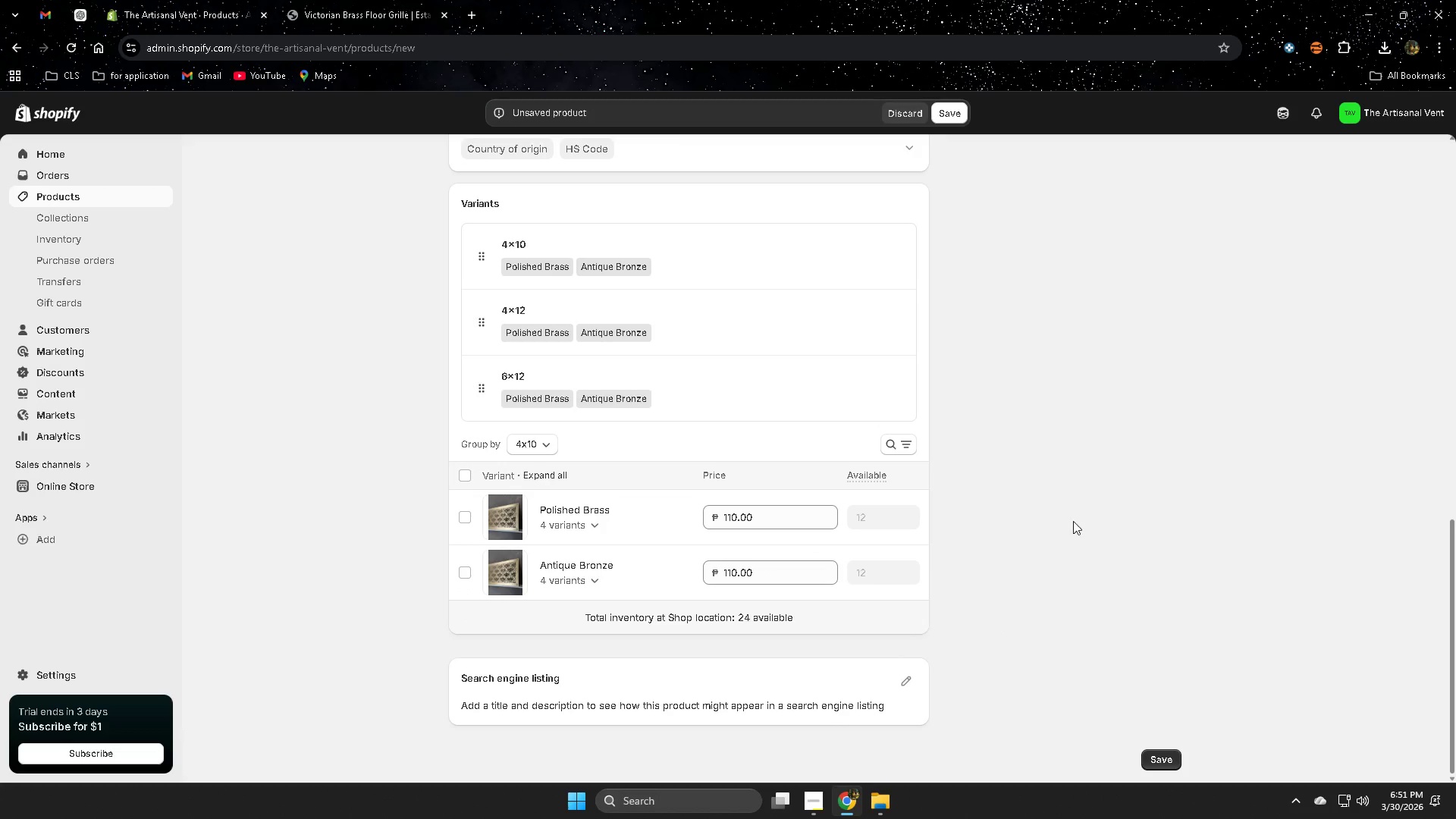 
scroll: coordinate [1097, 452], scroll_direction: down, amount: 6.0
 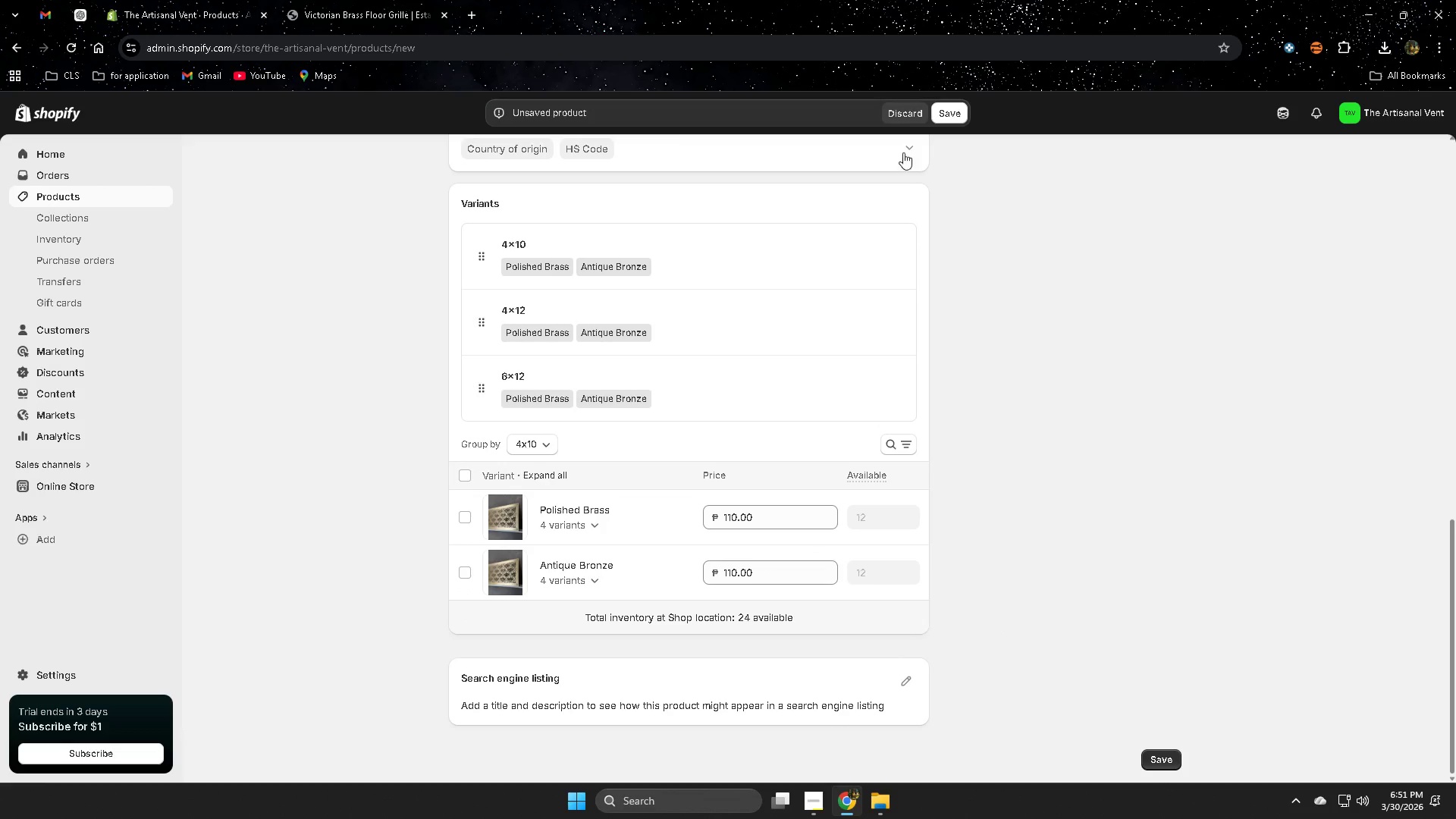 
left_click([949, 115])
 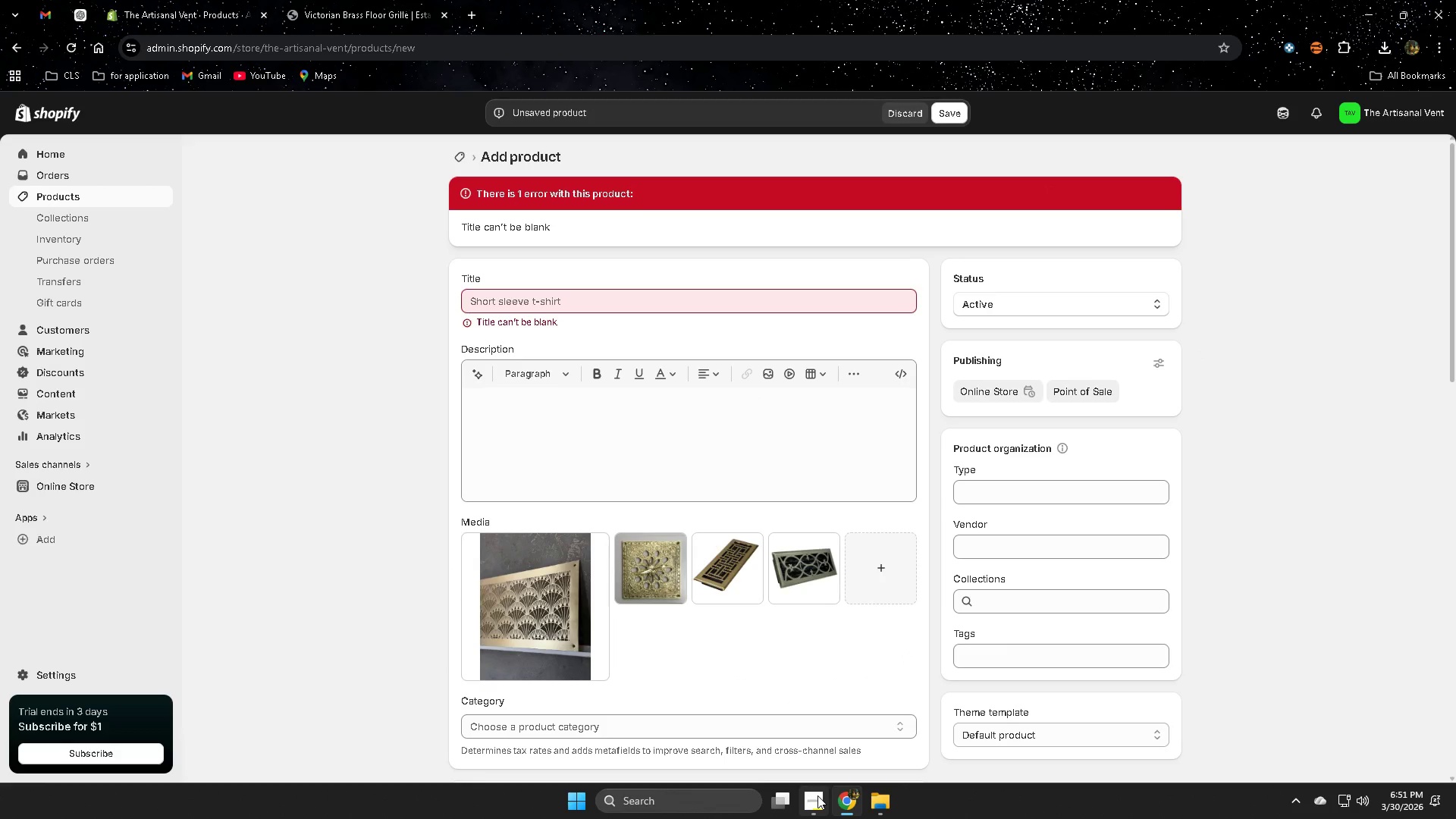 
left_click([799, 717])